 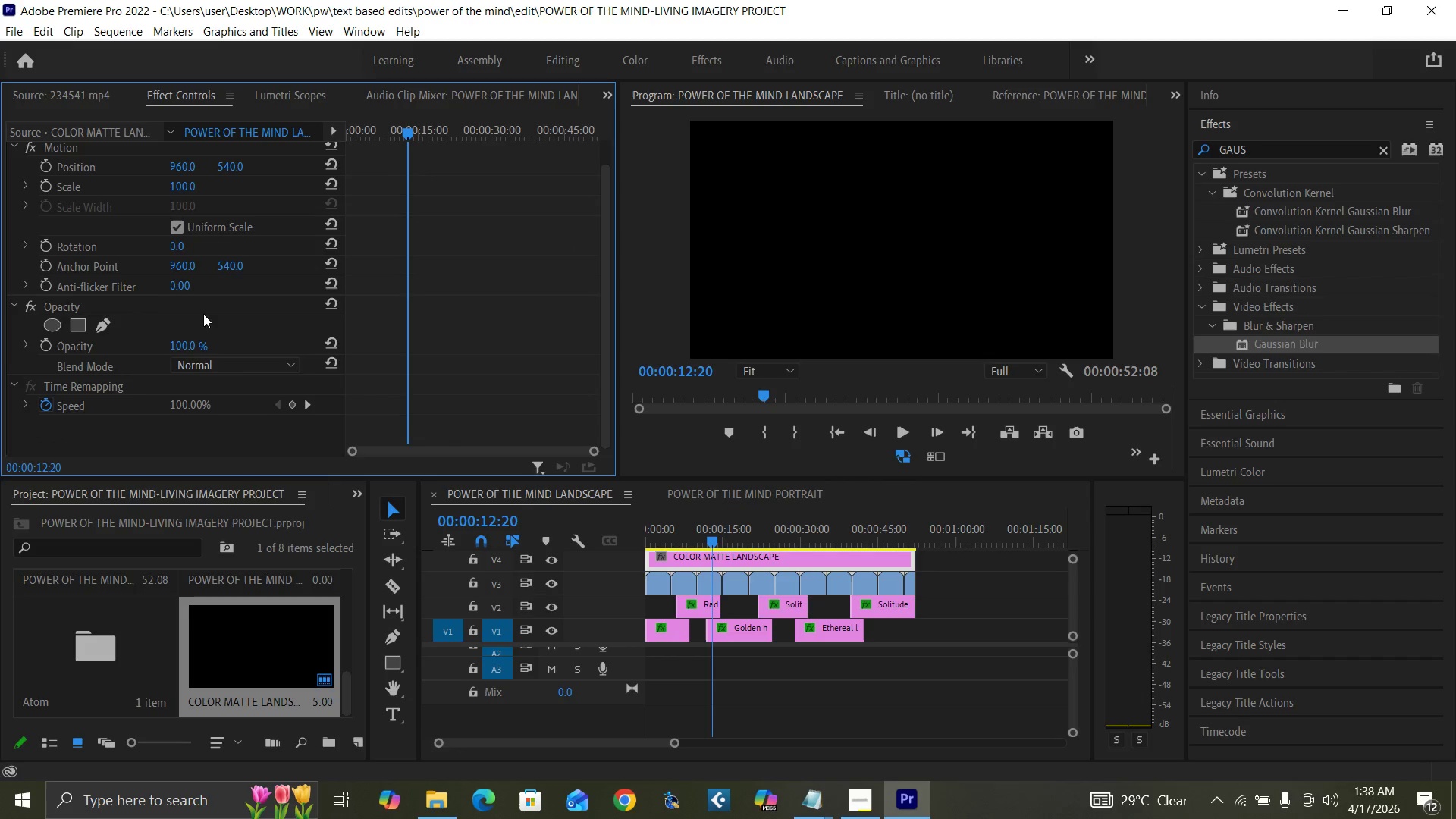 
left_click([176, 339])
 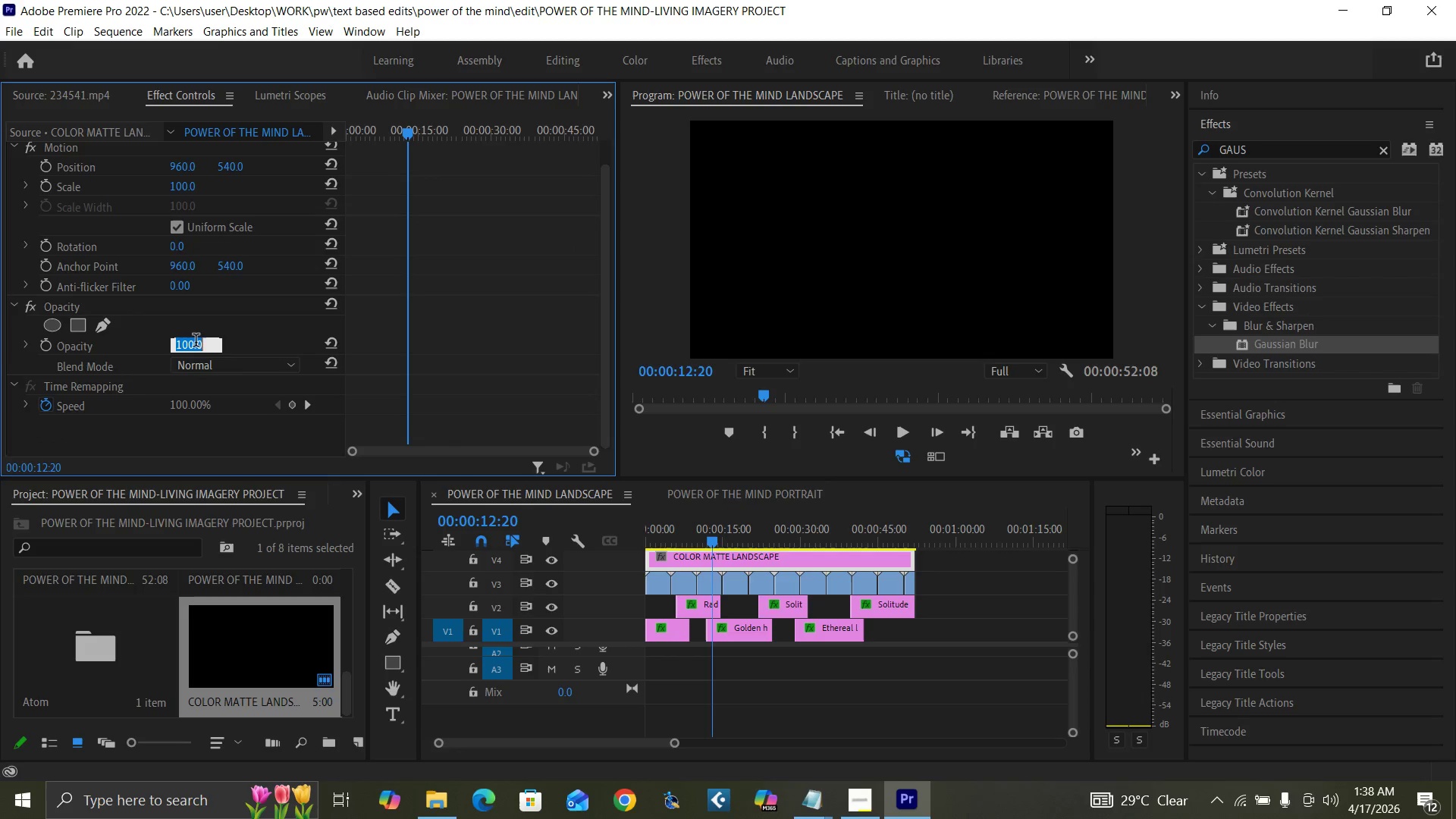 
type(70)
 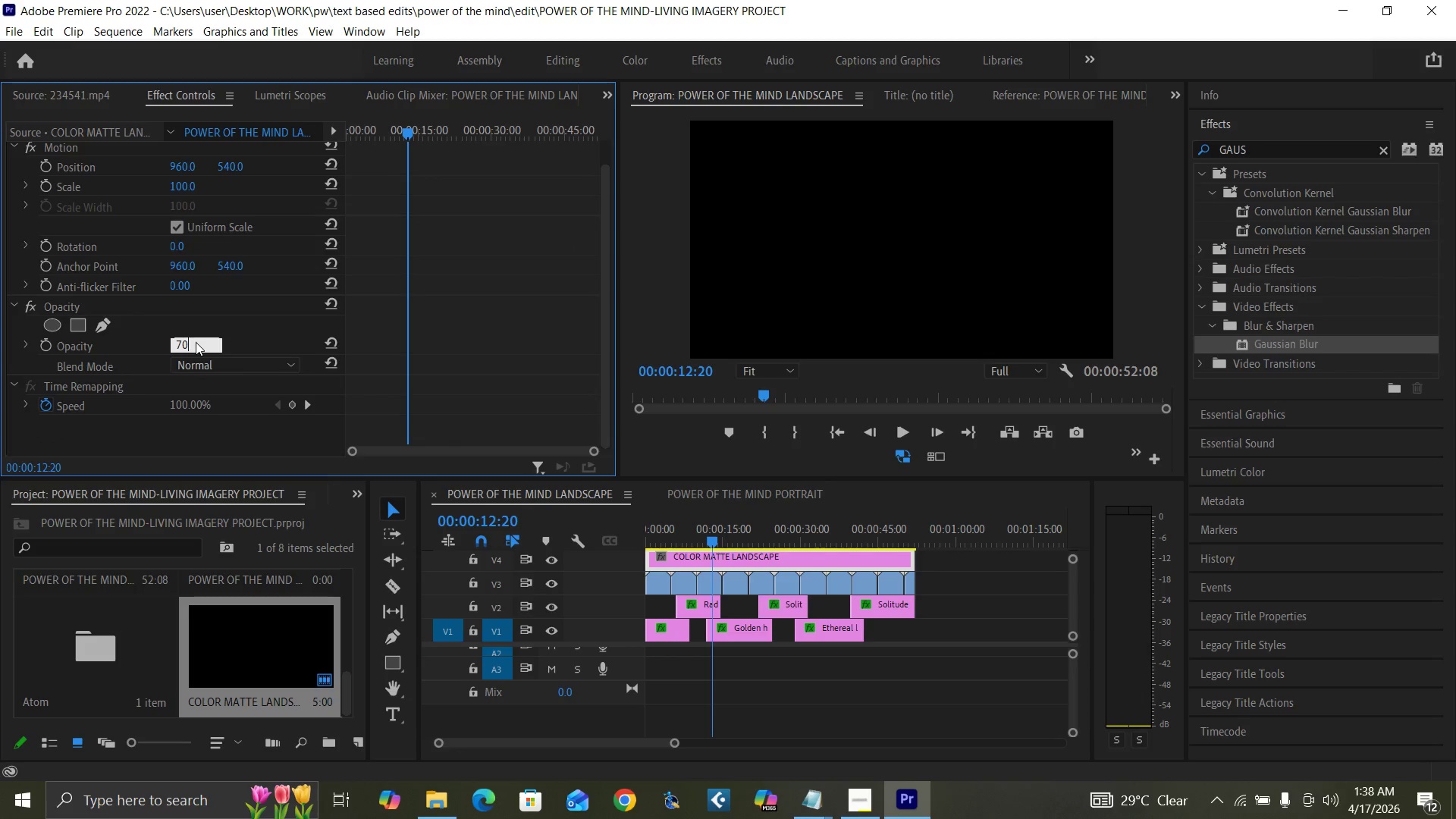 
key(Enter)
 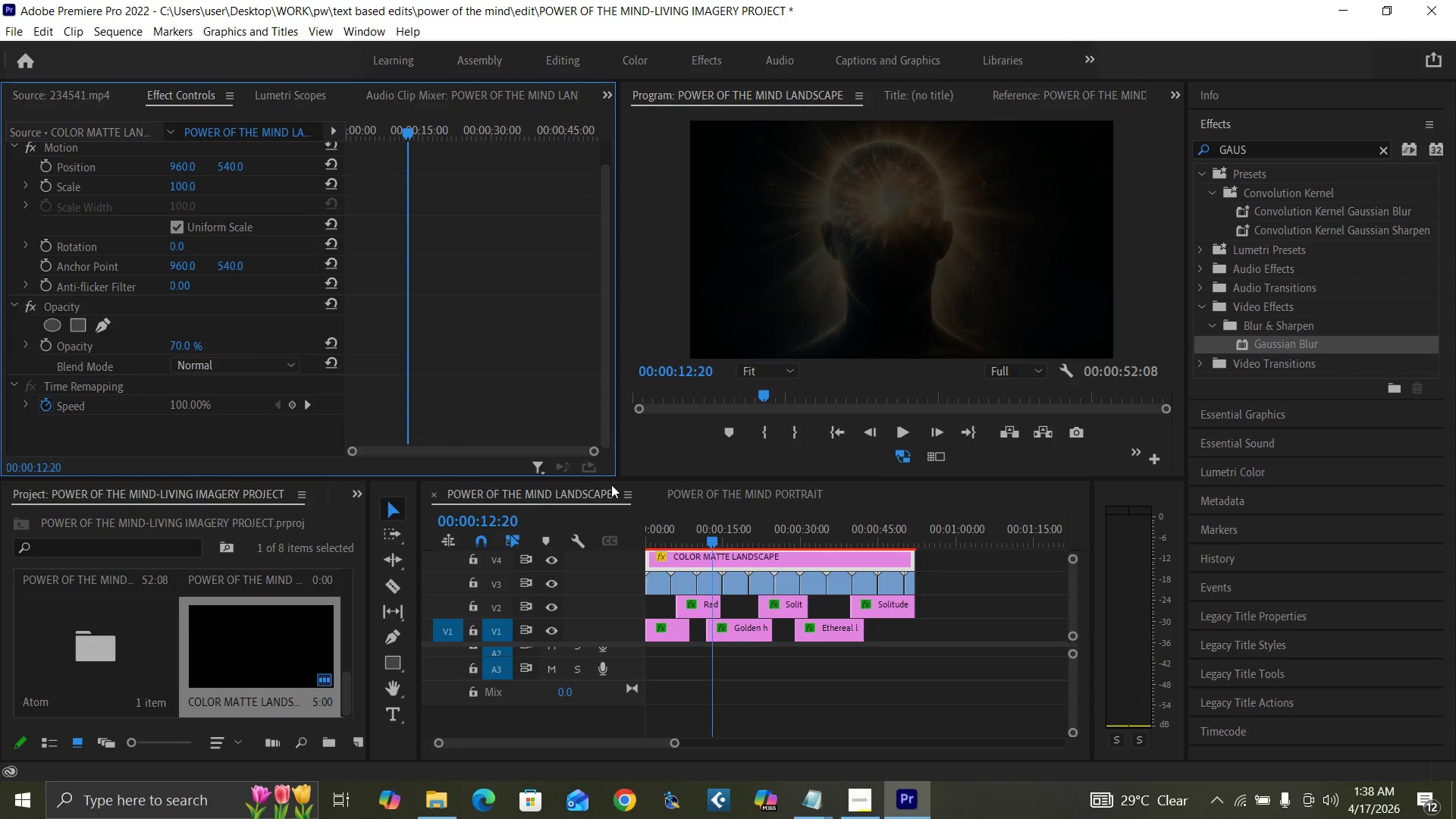 
left_click_drag(start_coordinate=[669, 537], to_coordinate=[613, 569])
 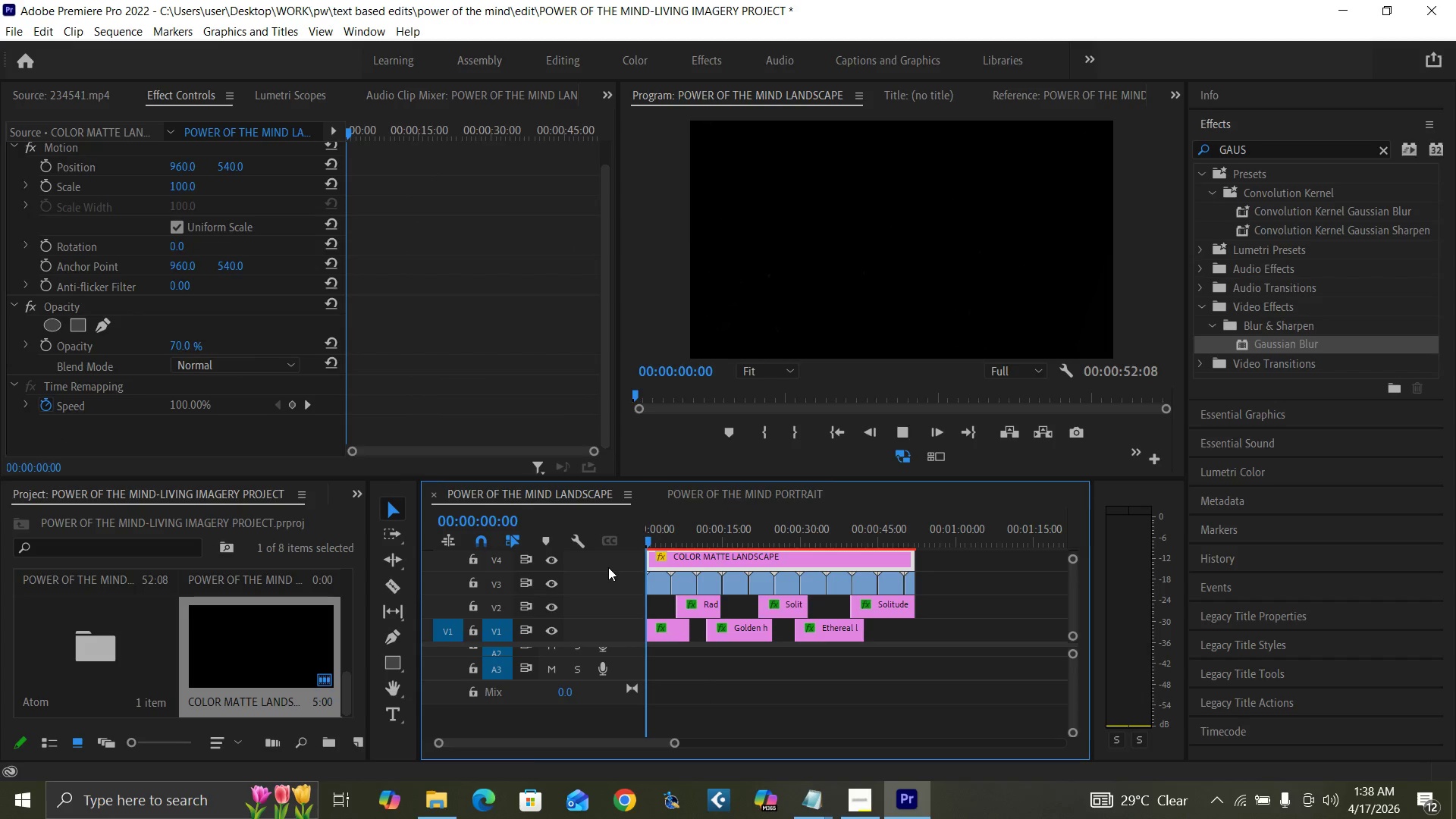 
key(Space)
 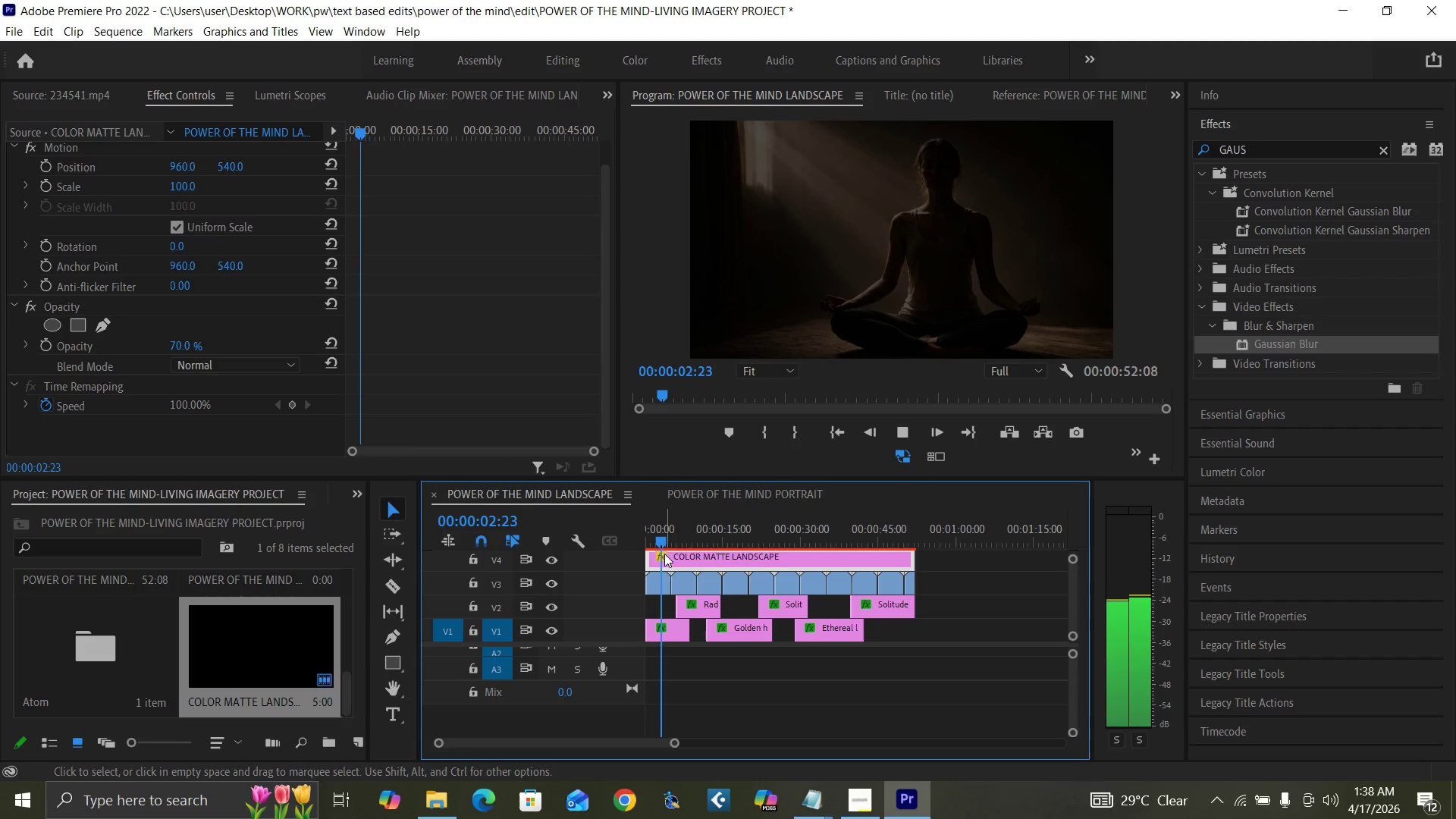 
wait(7.45)
 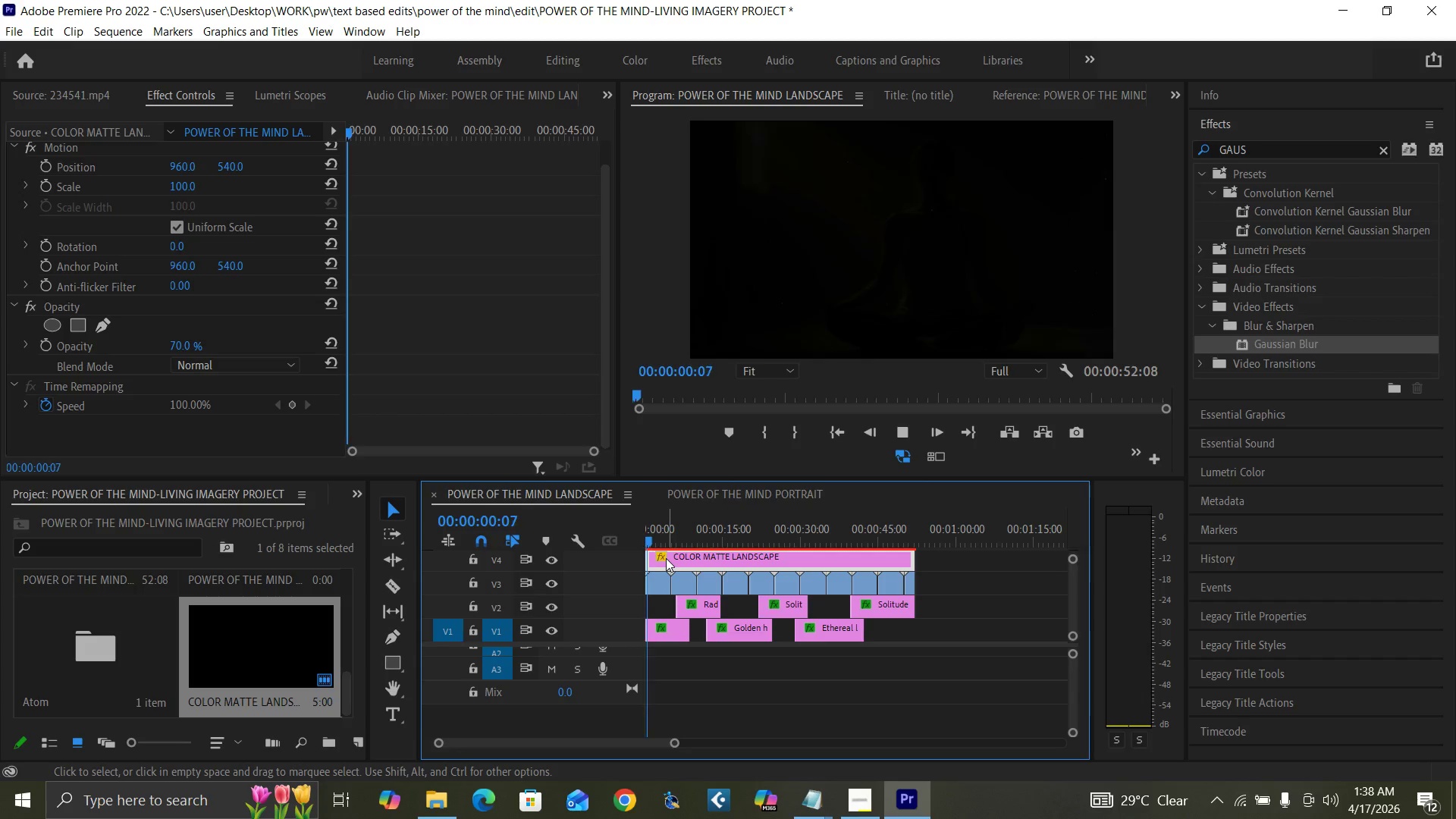 
key(Control+Backquote)
 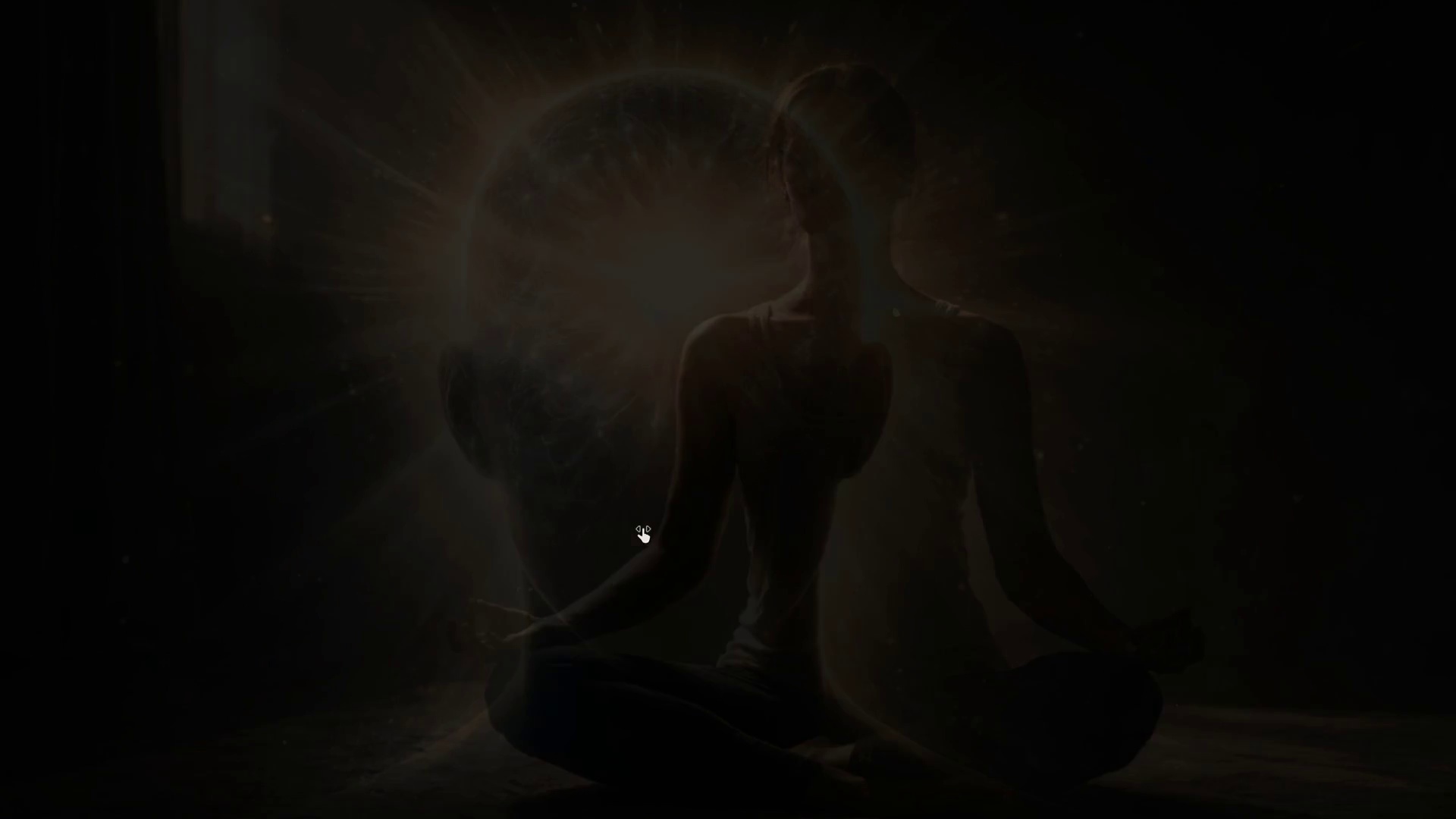 
hold_key(key=ControlLeft, duration=1.52)
 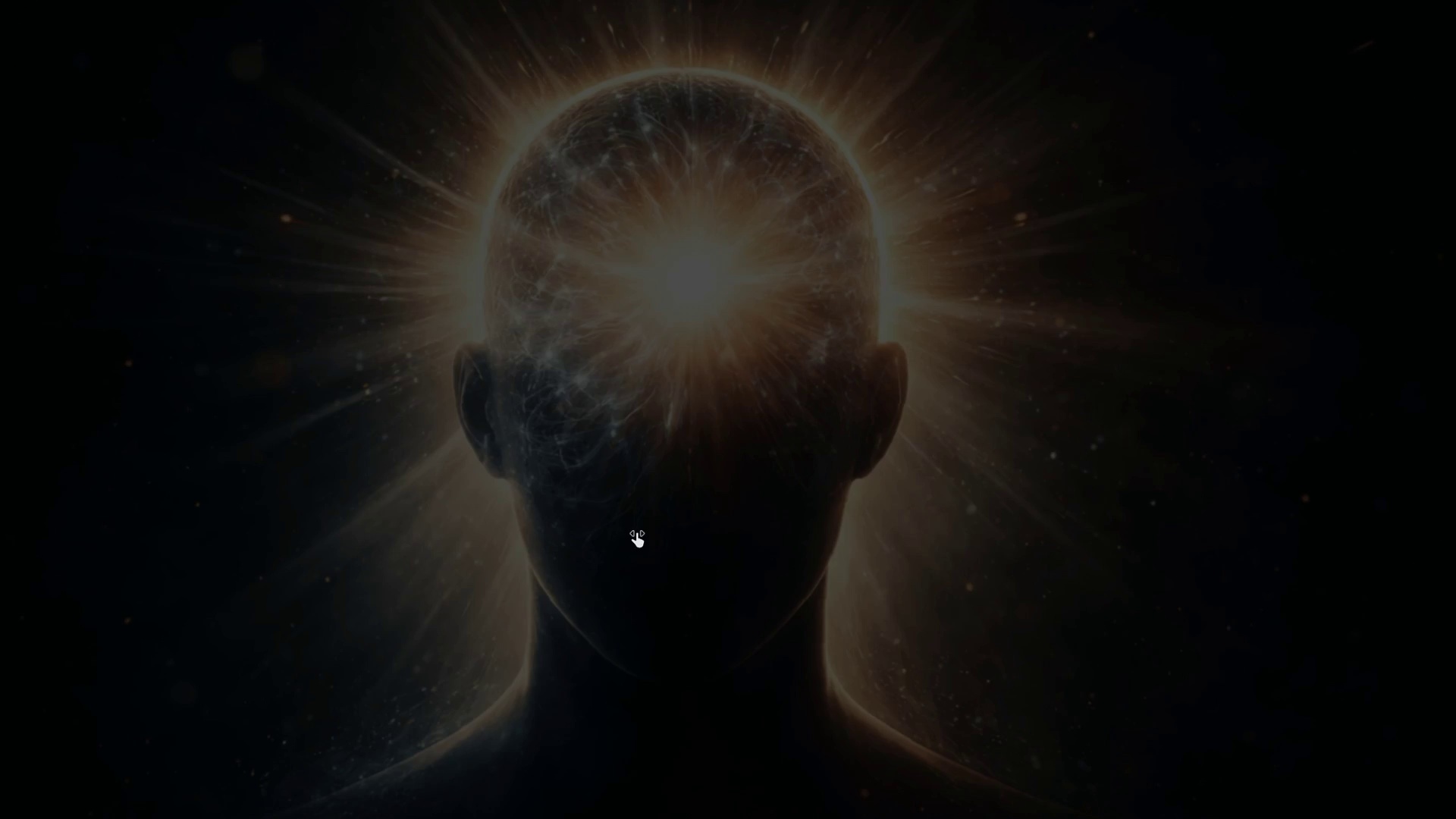 
key(Control+Backquote)
 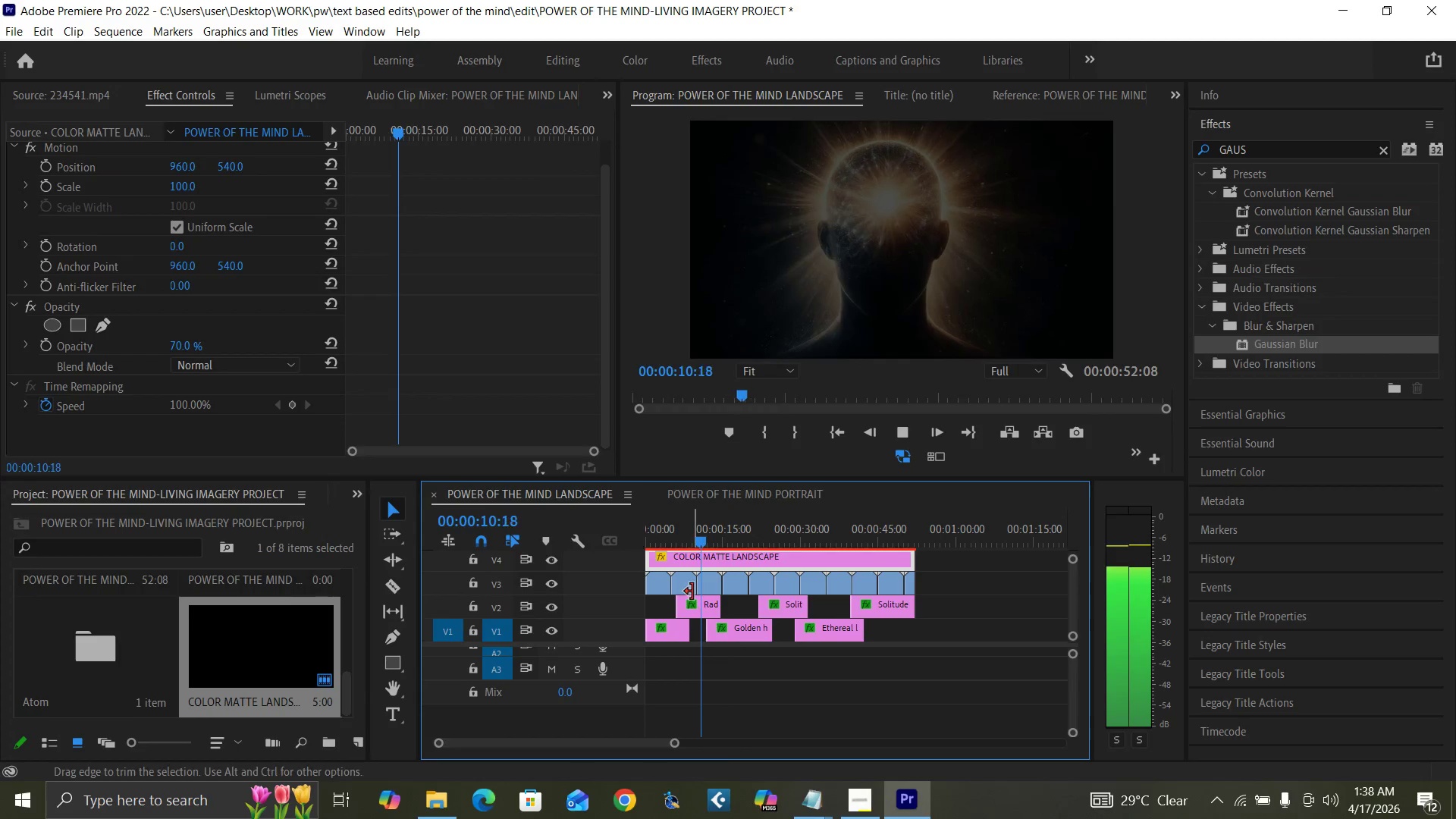 
key(Space)
 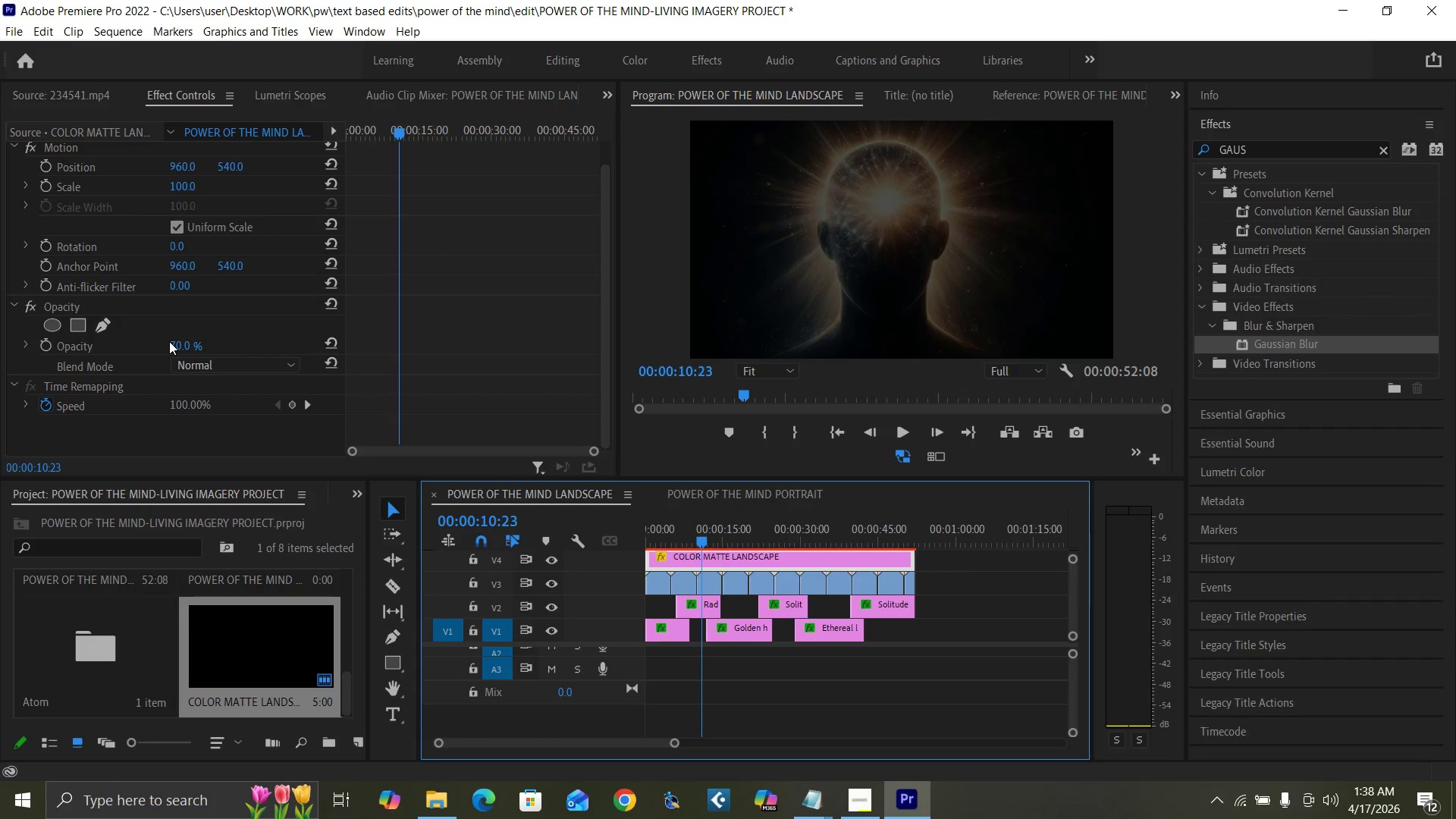 
left_click([176, 344])
 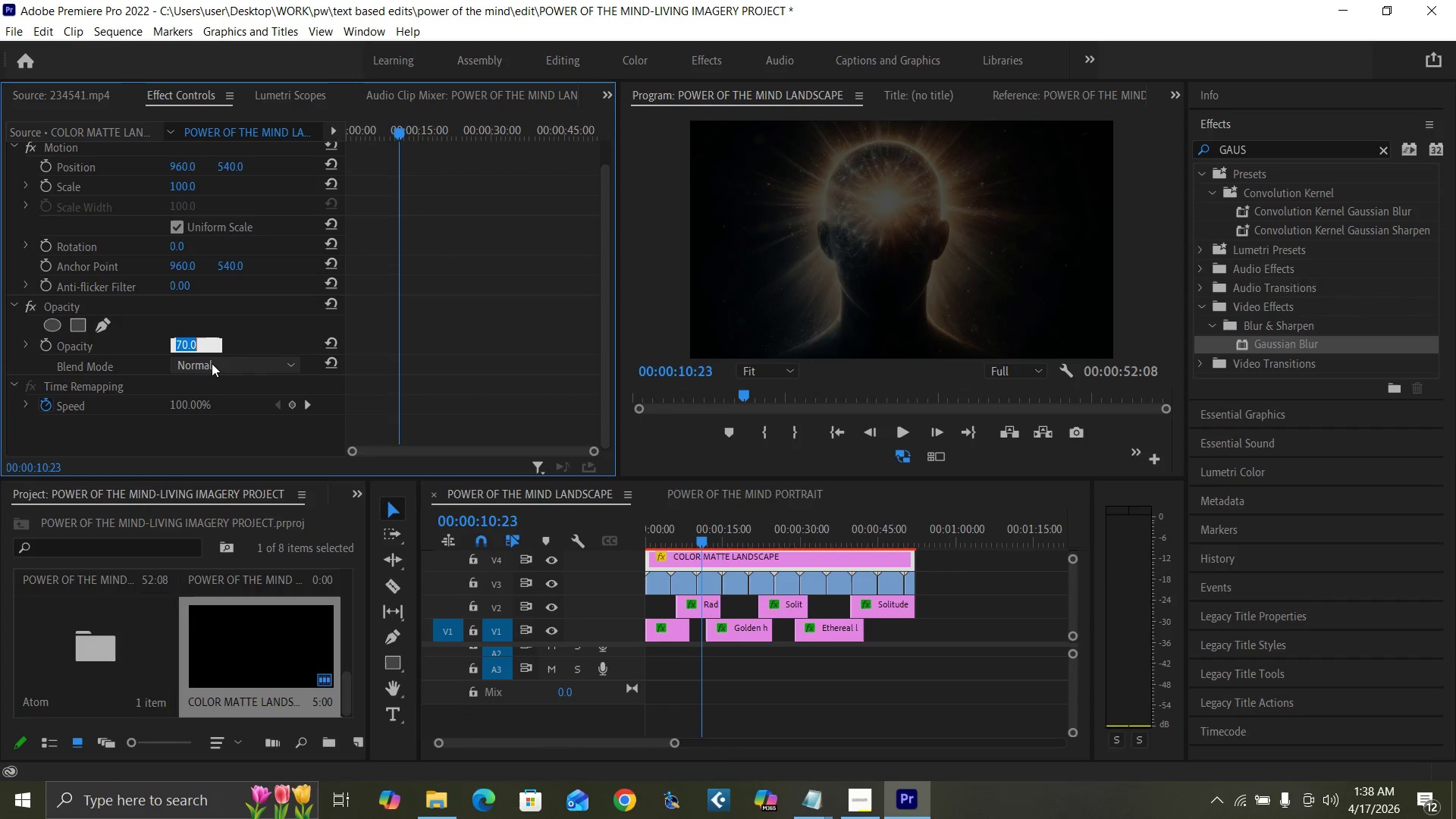 
type(30)
 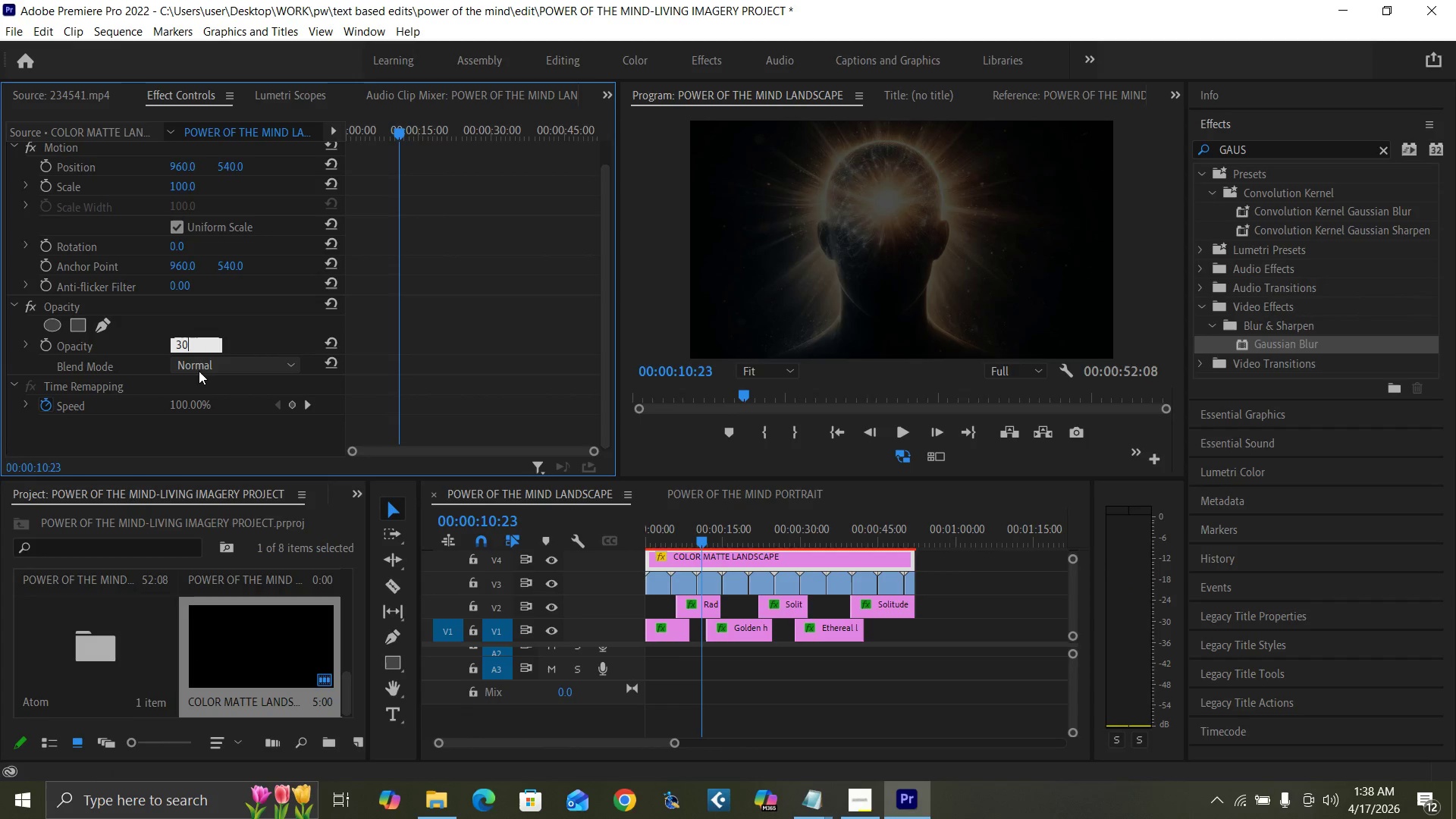 
key(Enter)
 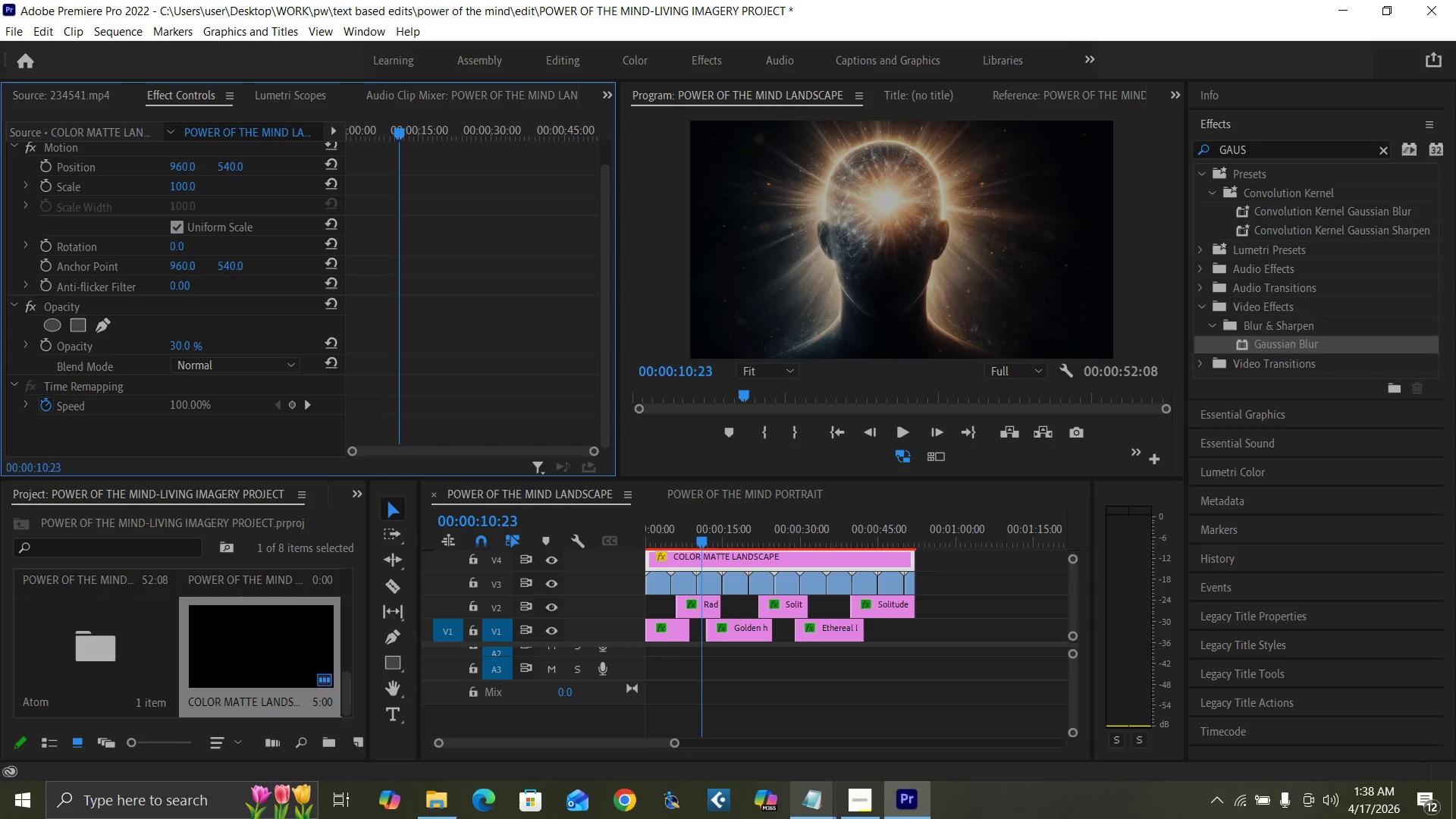 
left_click([869, 805])